 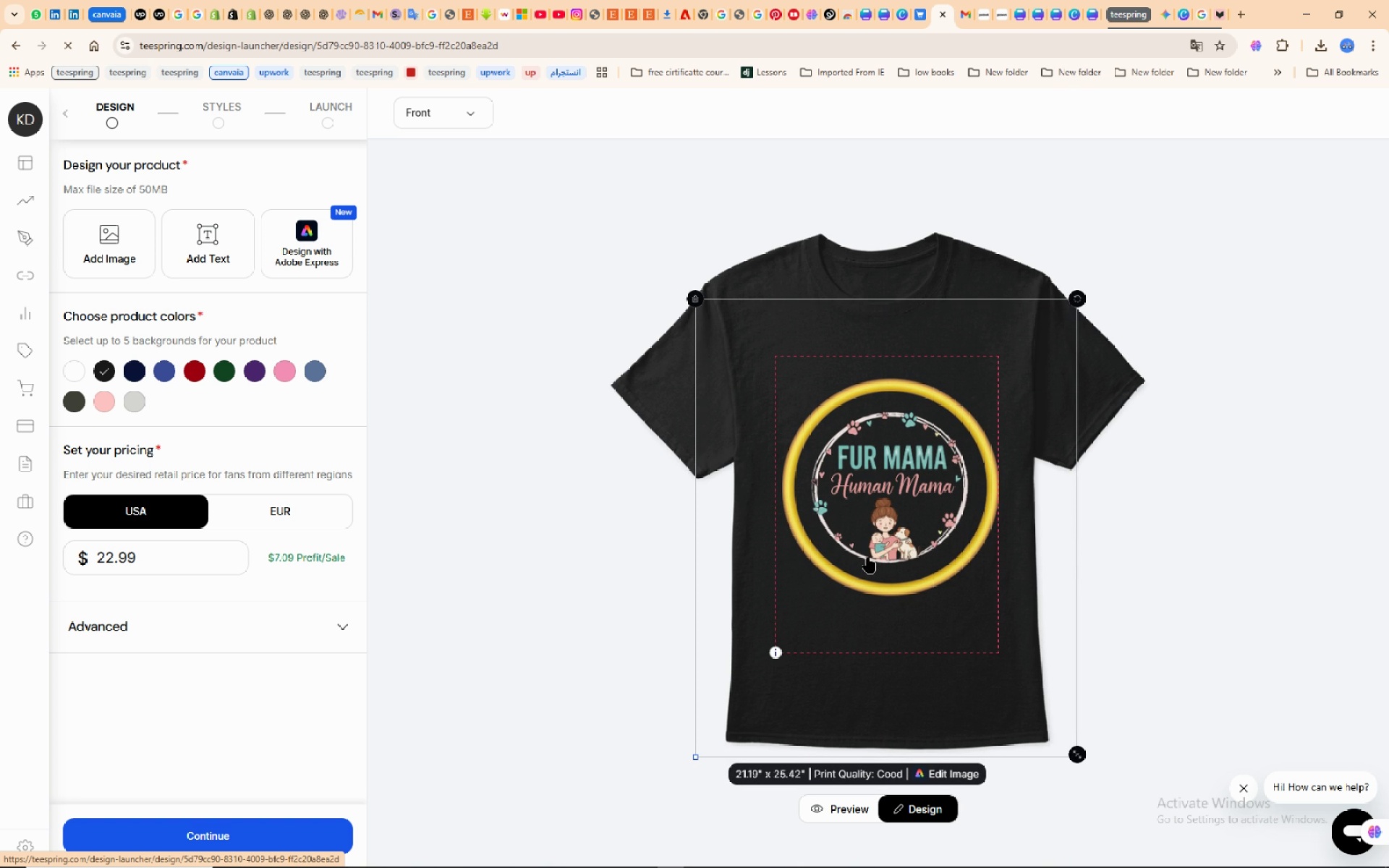 
key(ArrowLeft)
 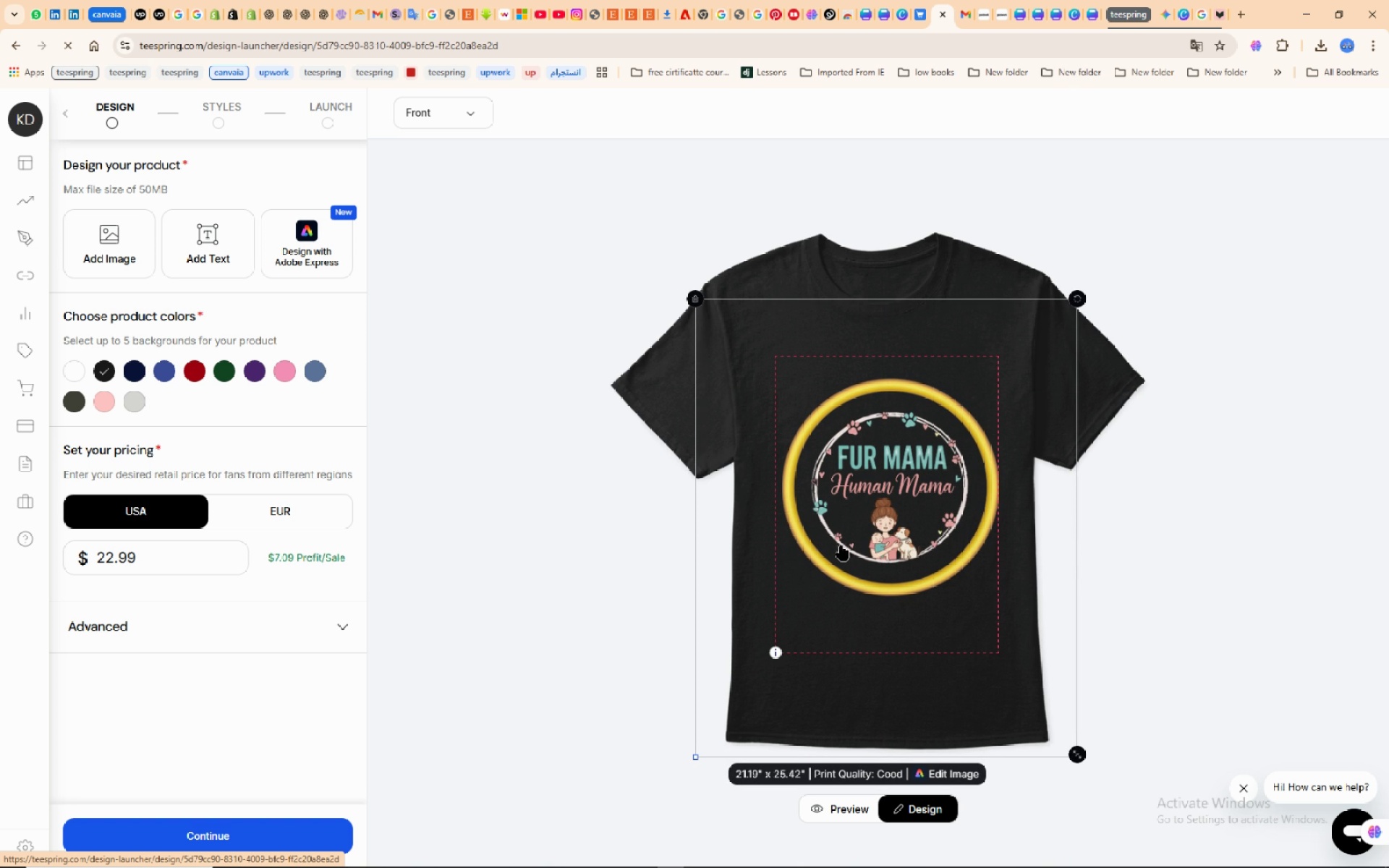 
left_click([851, 545])
 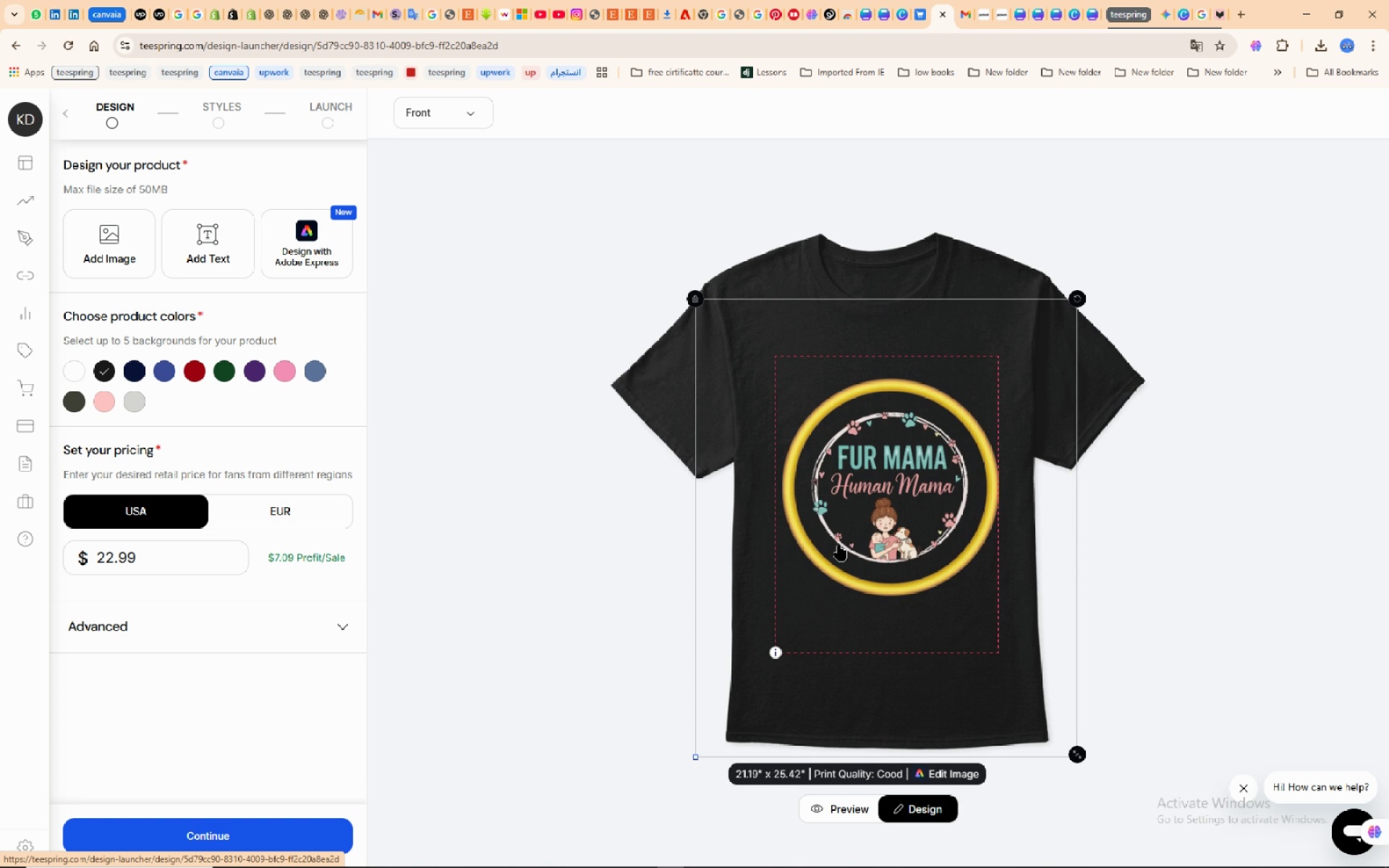 
key(ArrowLeft)
 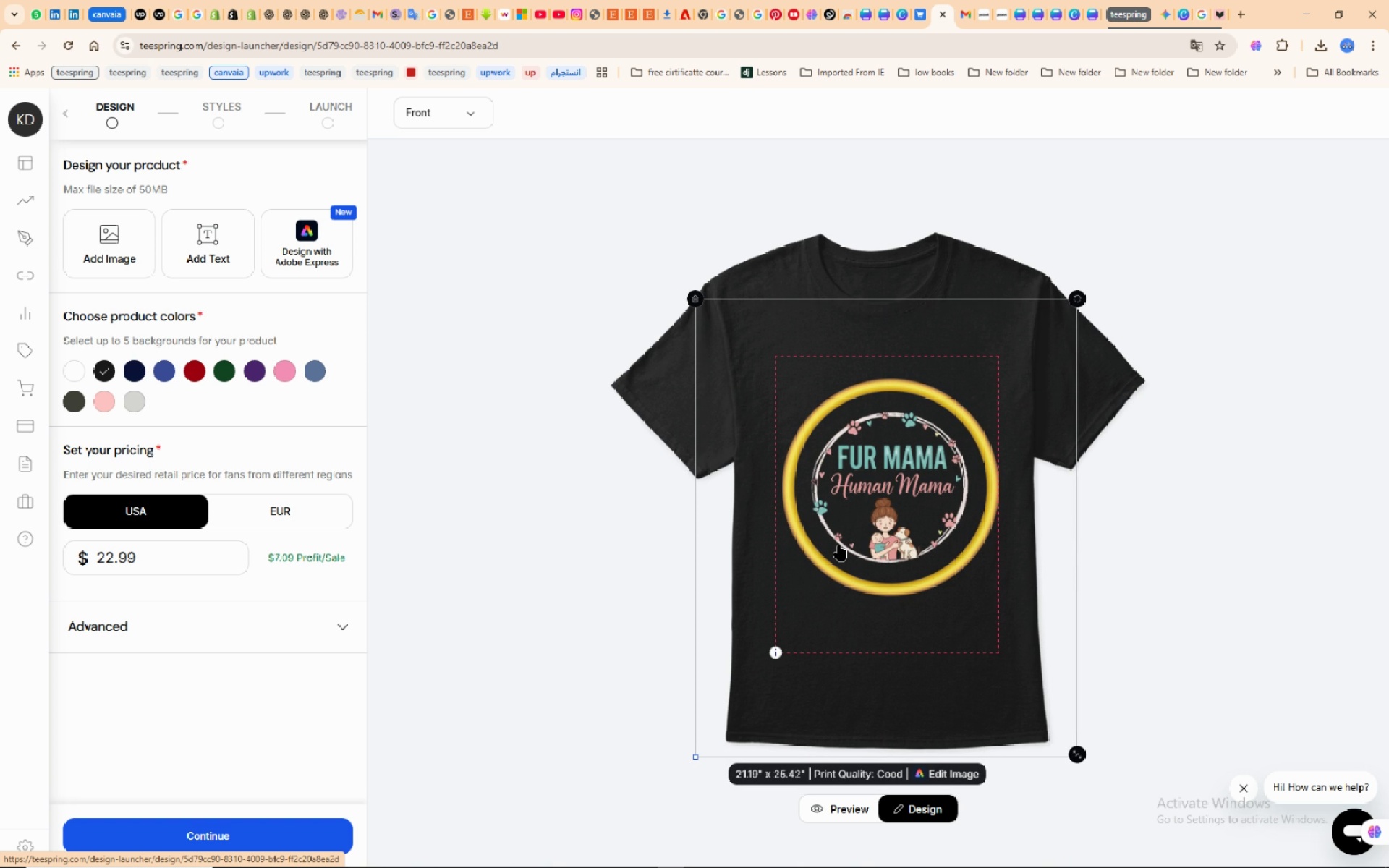 
key(ArrowLeft)
 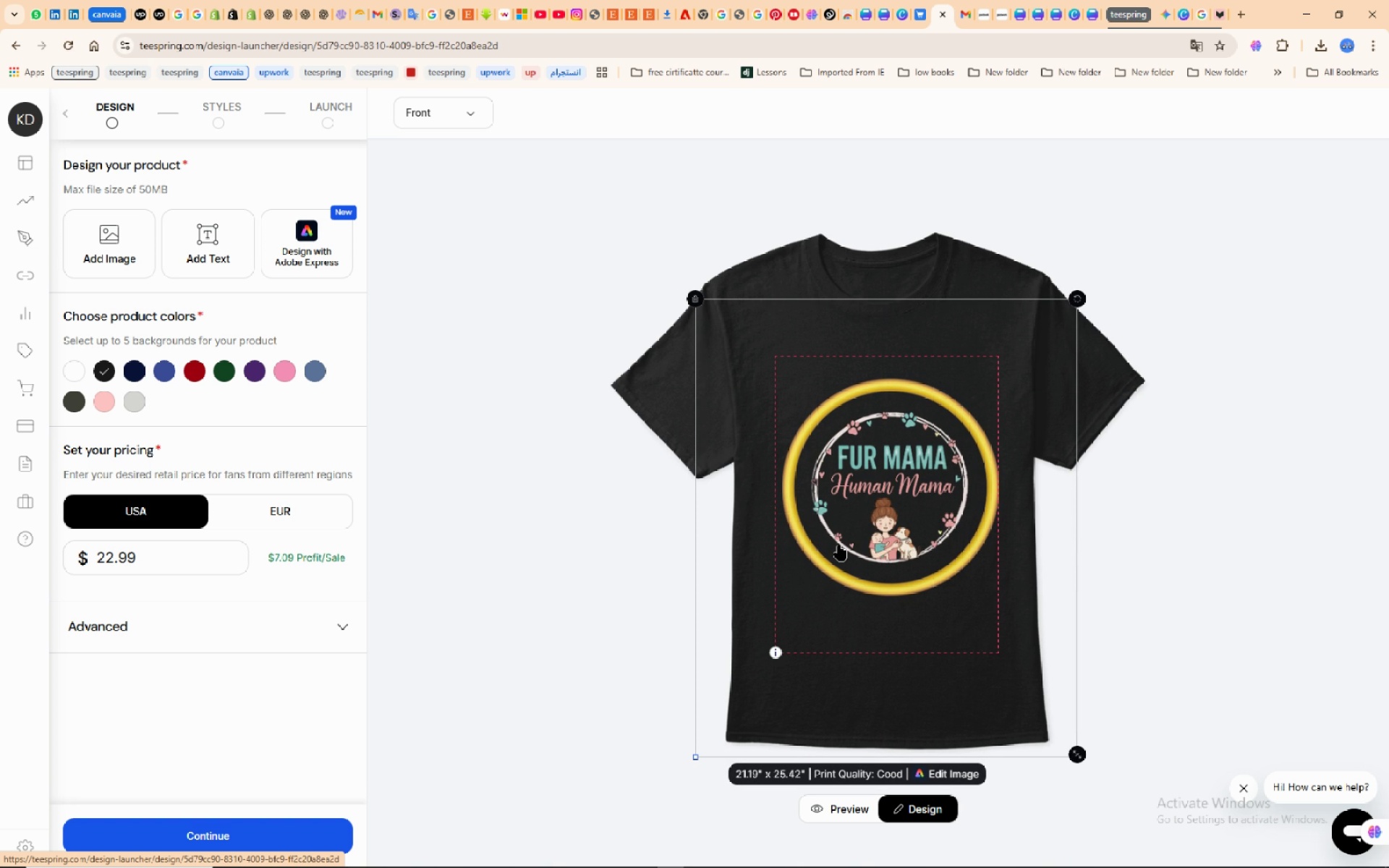 
key(ArrowLeft)
 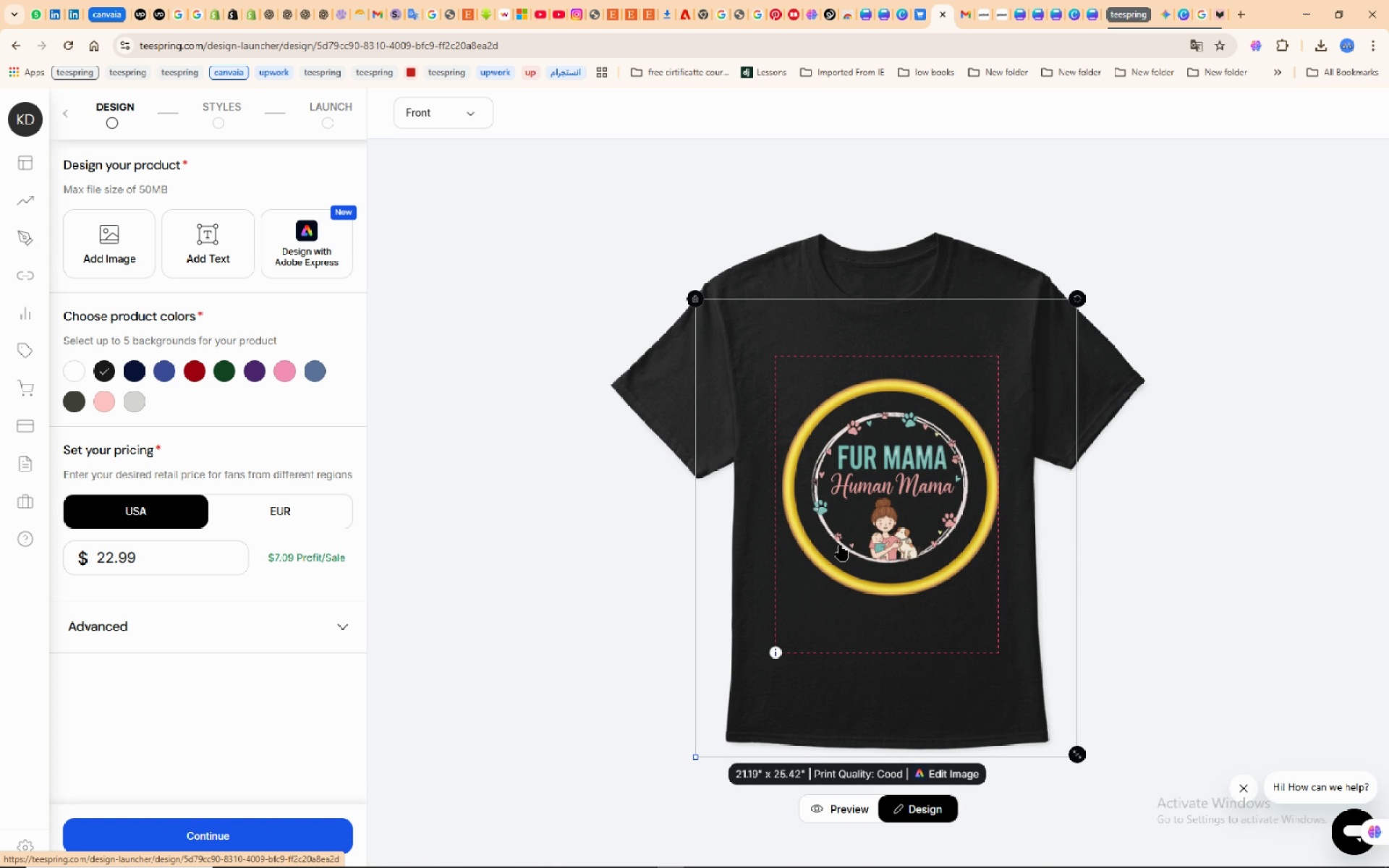 
key(ArrowLeft)
 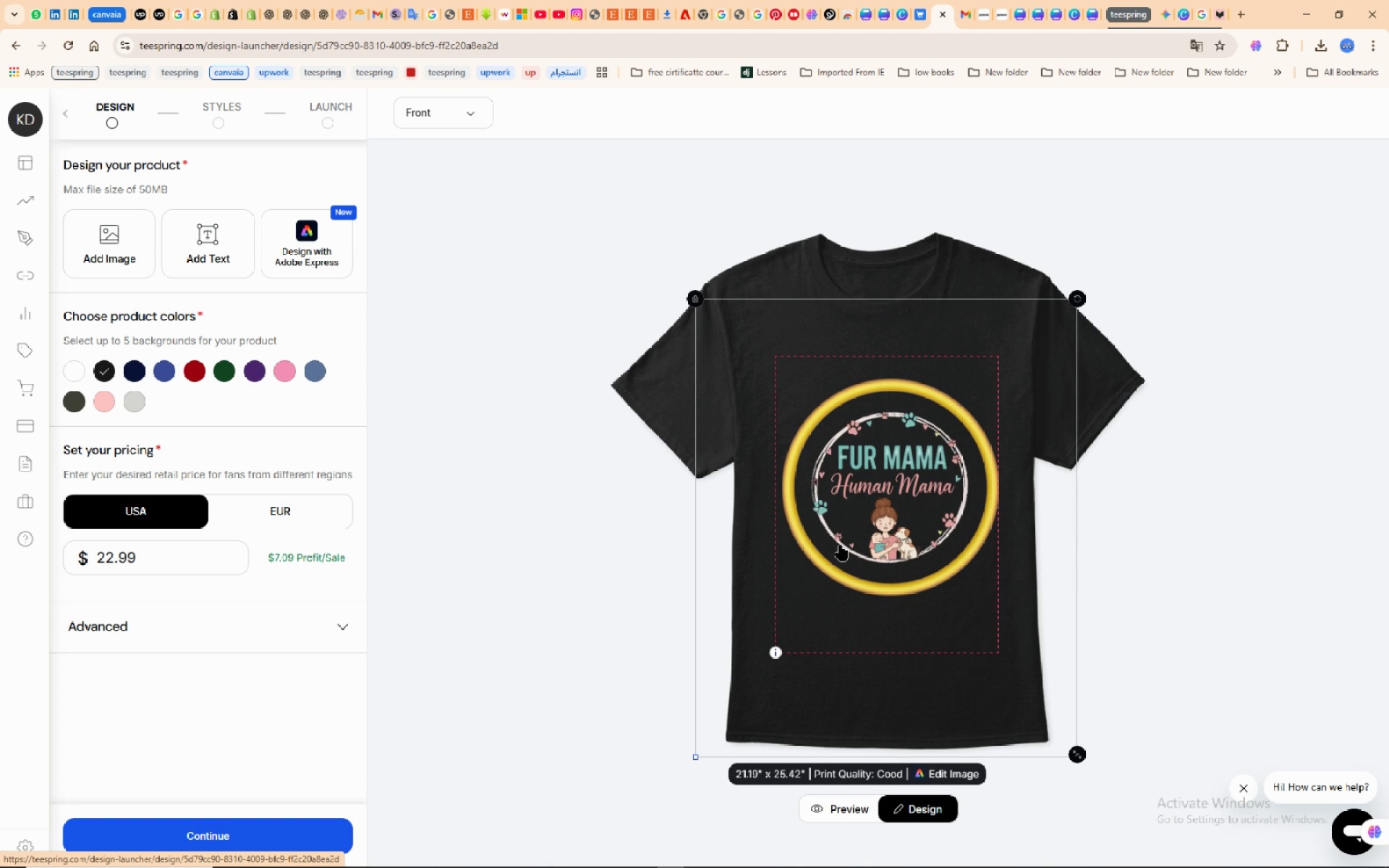 
key(ArrowLeft)
 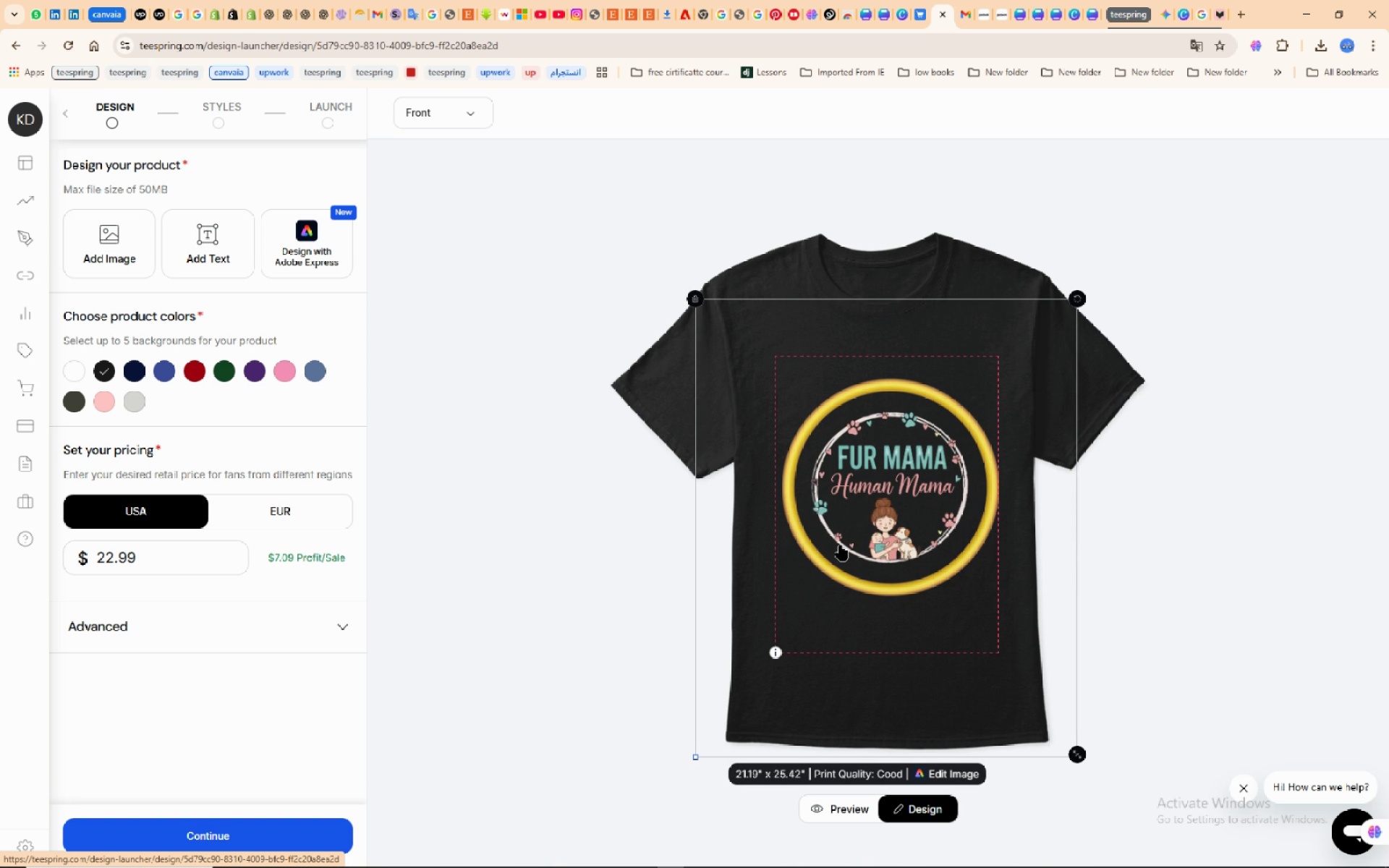 
key(ArrowLeft)
 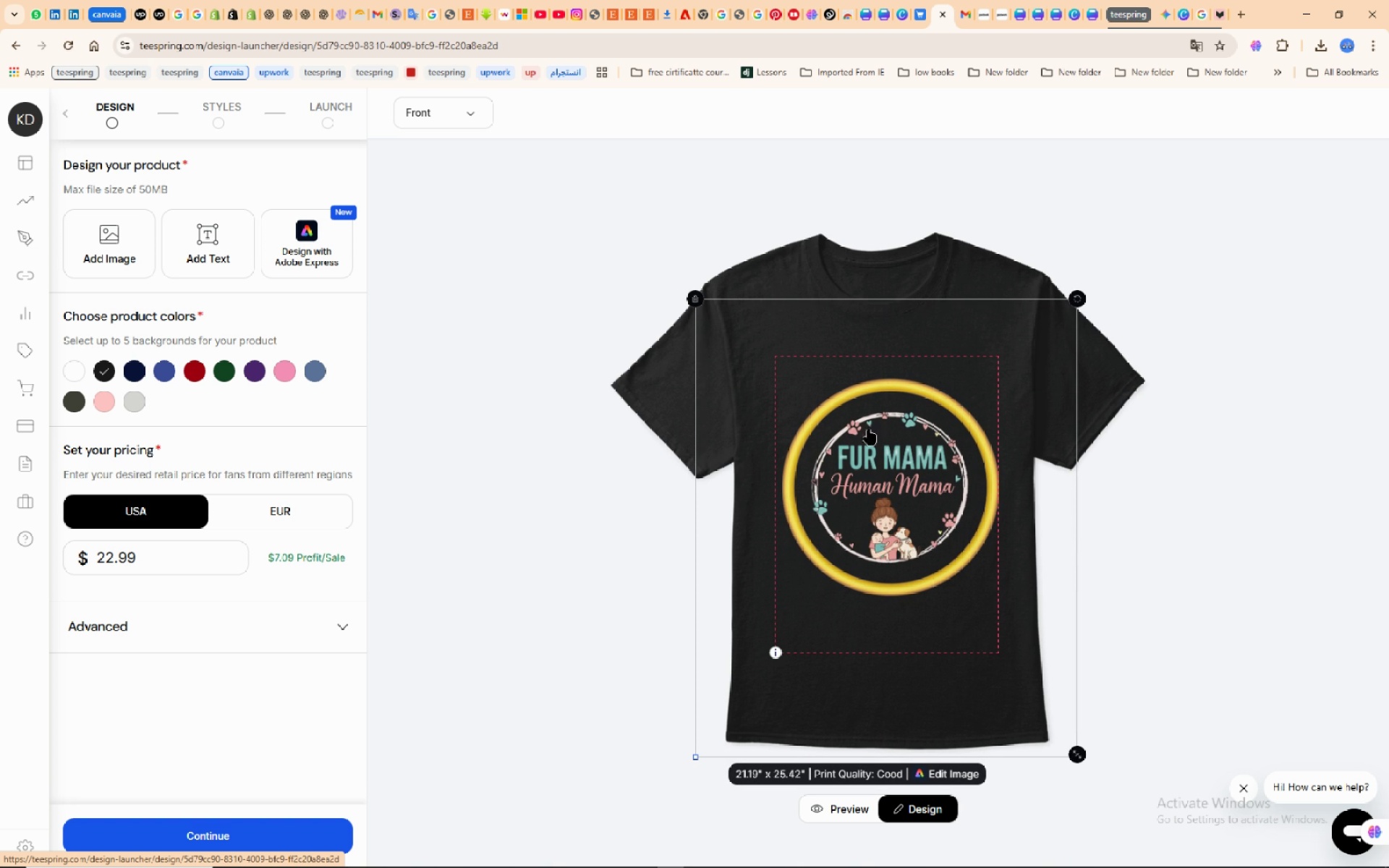 
key(ArrowLeft)